 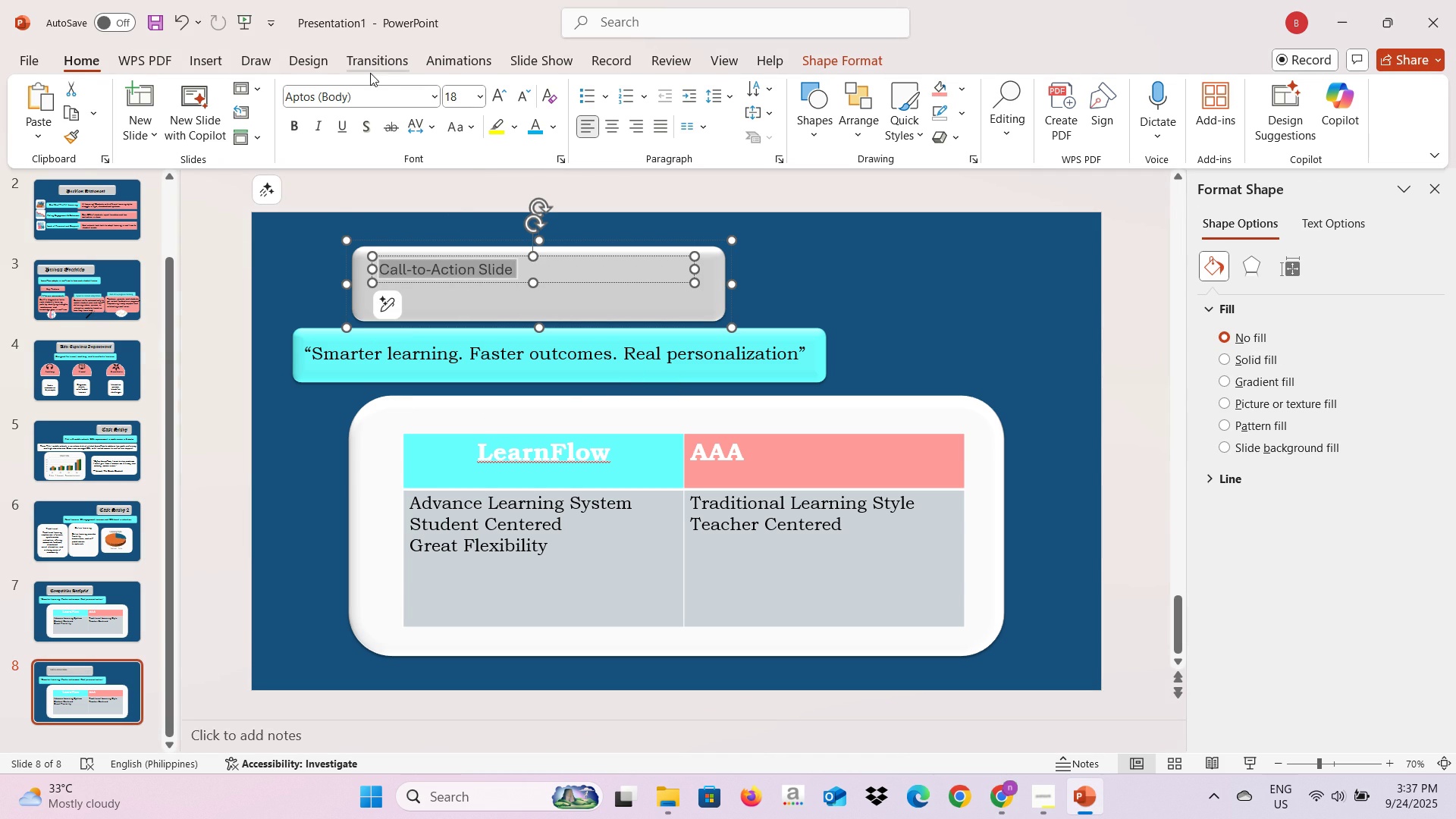 
left_click([432, 93])
 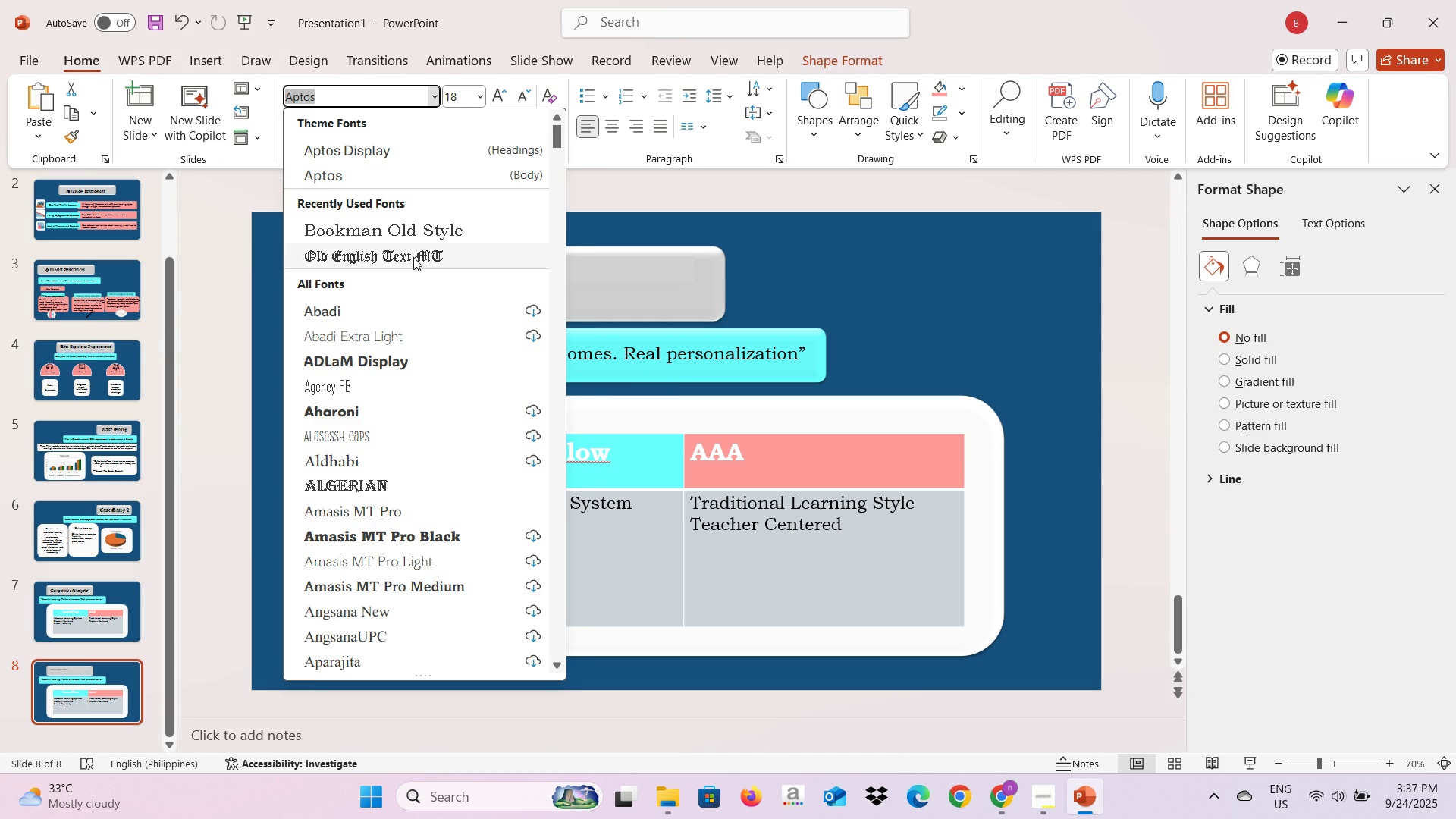 
left_click([413, 257])
 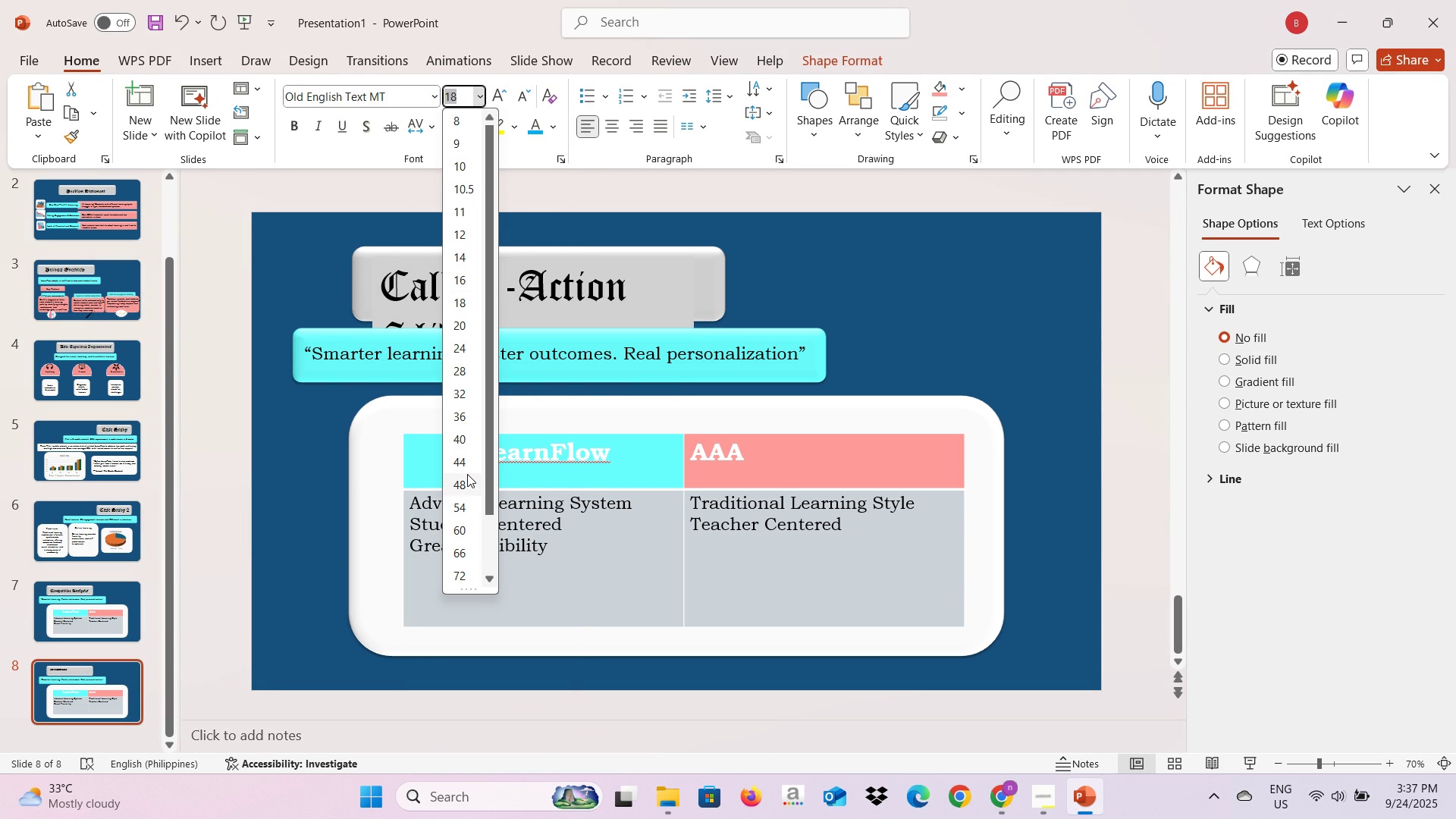 
wait(6.35)
 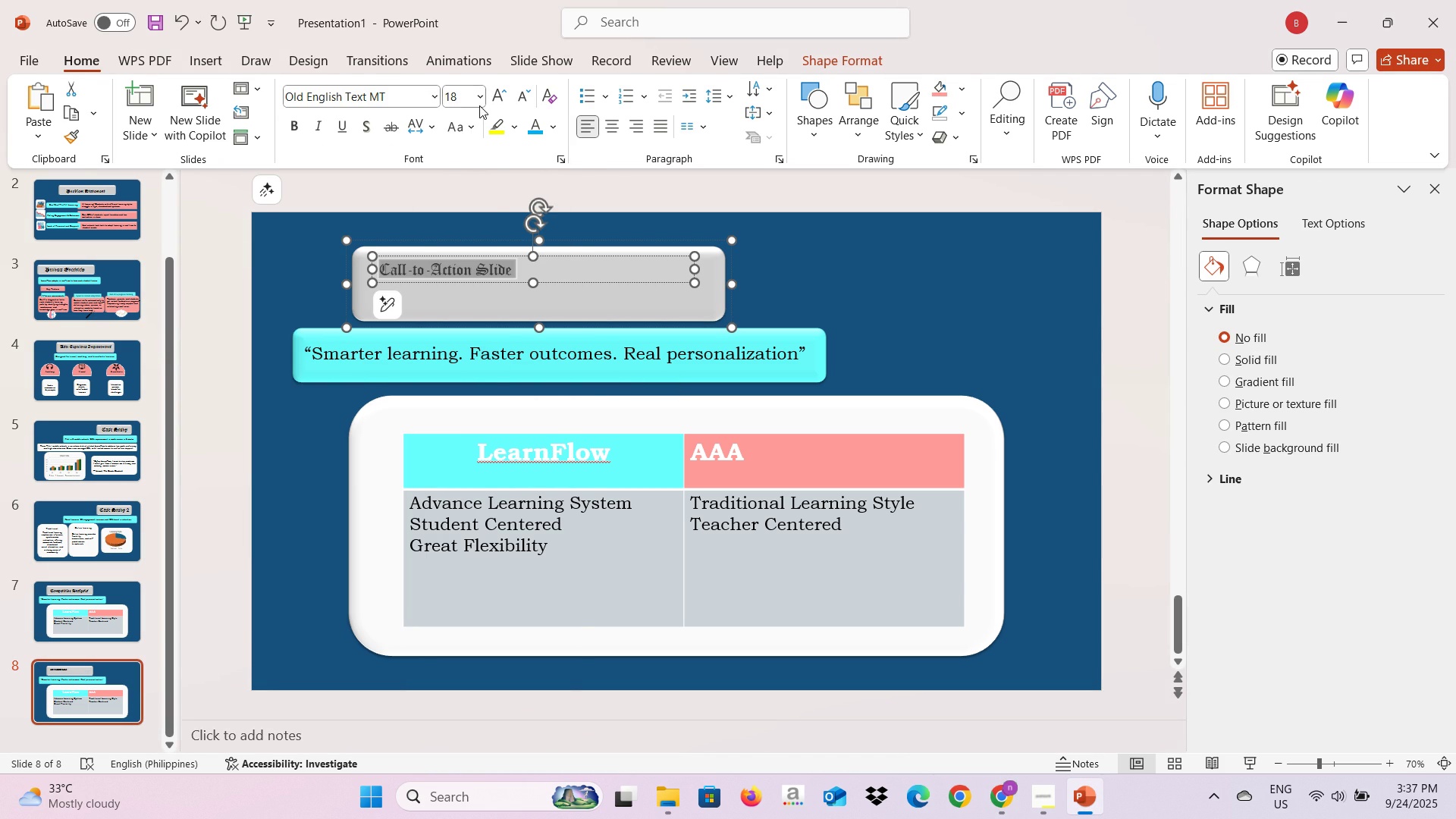 
left_click([457, 438])
 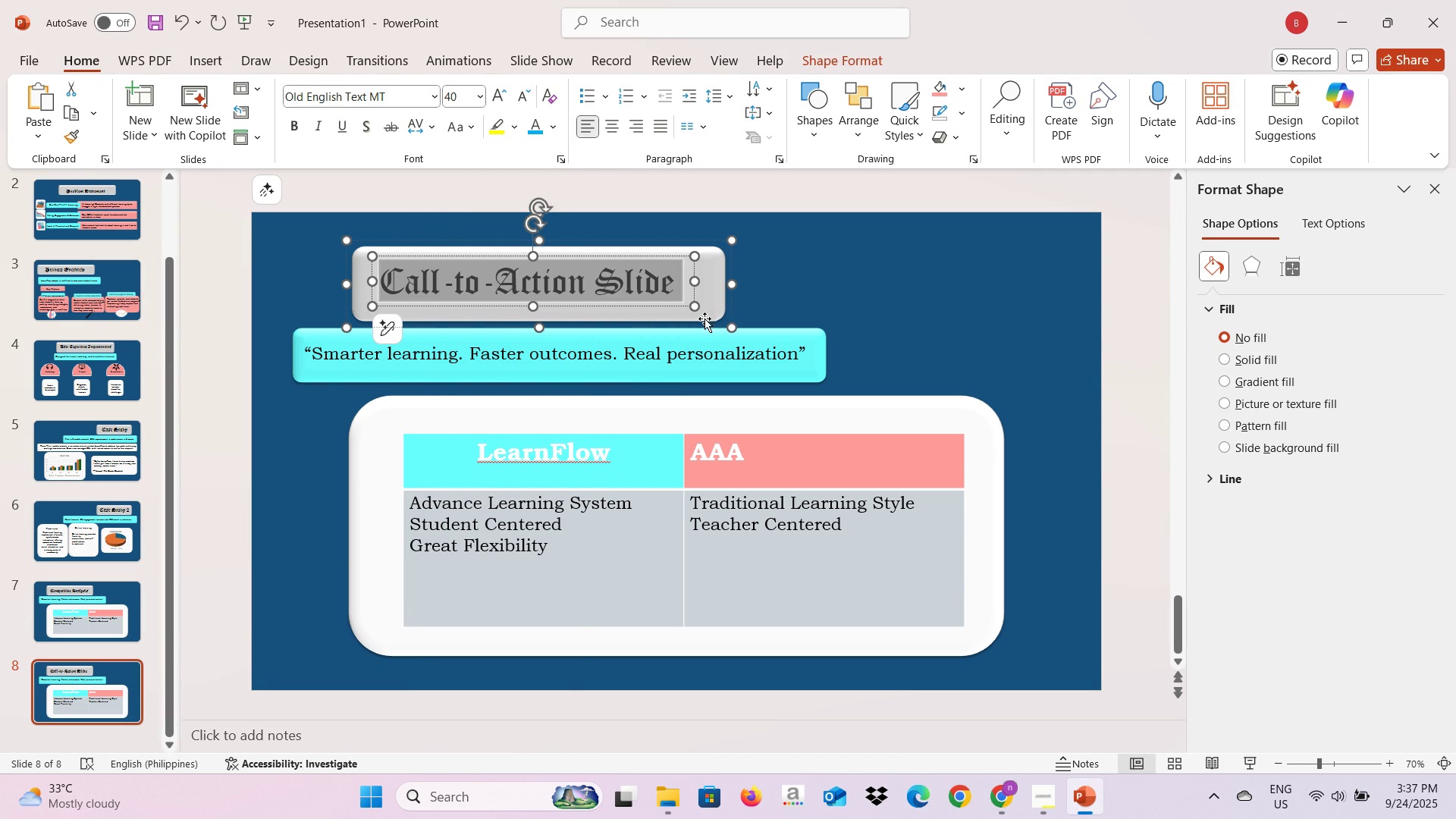 
left_click([708, 315])
 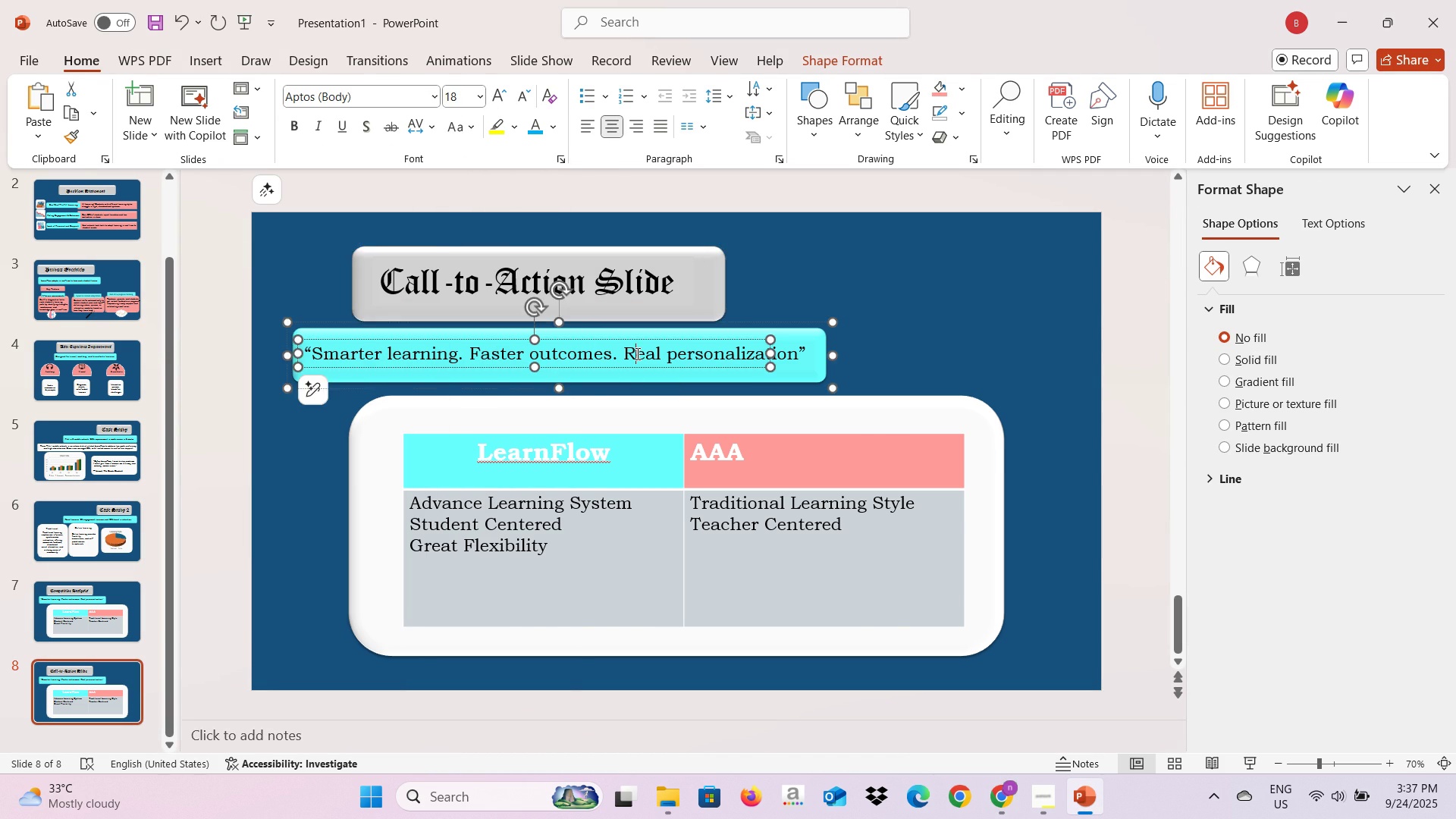 
left_click([636, 353])
 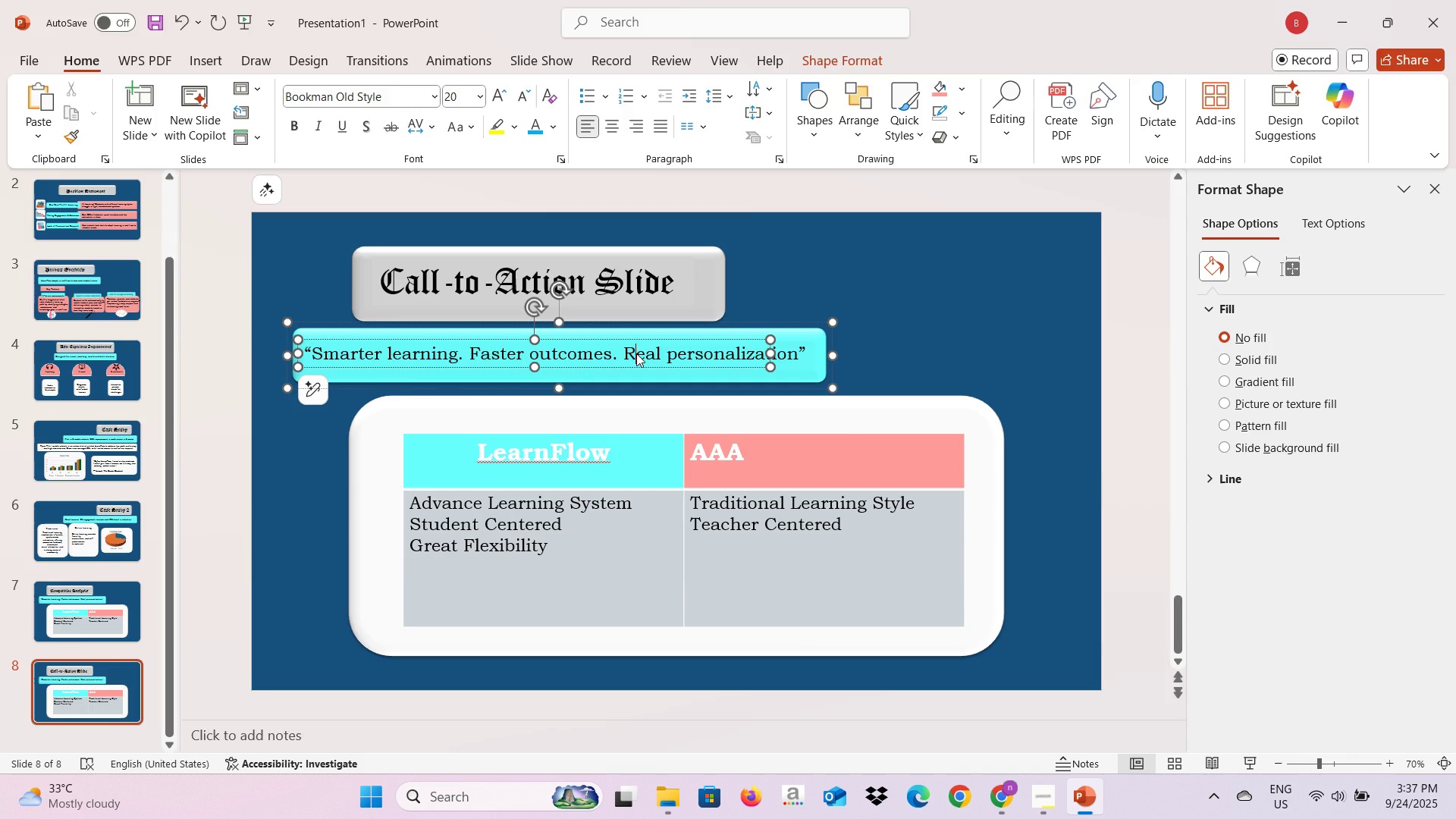 
key(Alt+AltLeft)
 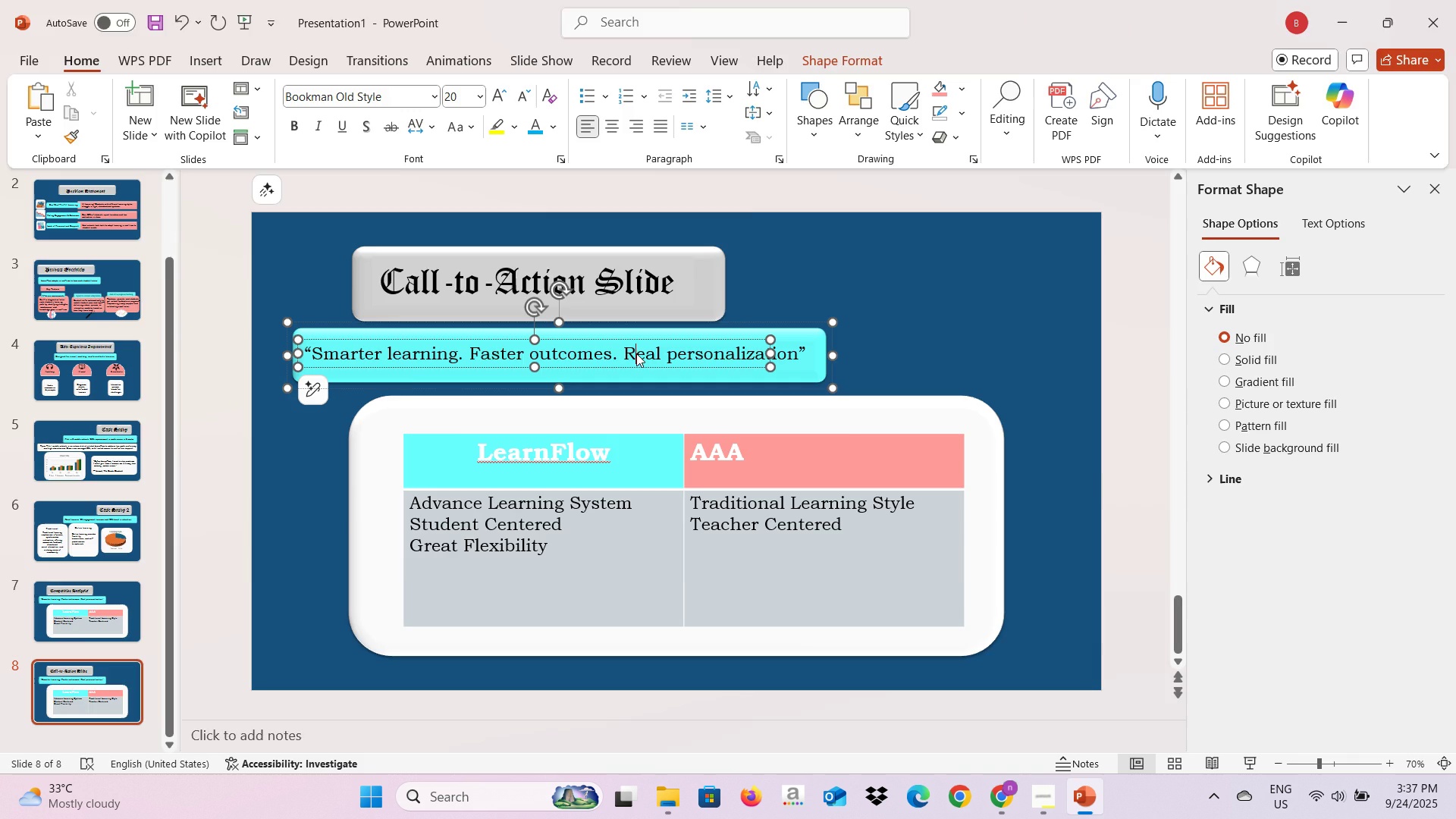 
key(Alt+Tab)